 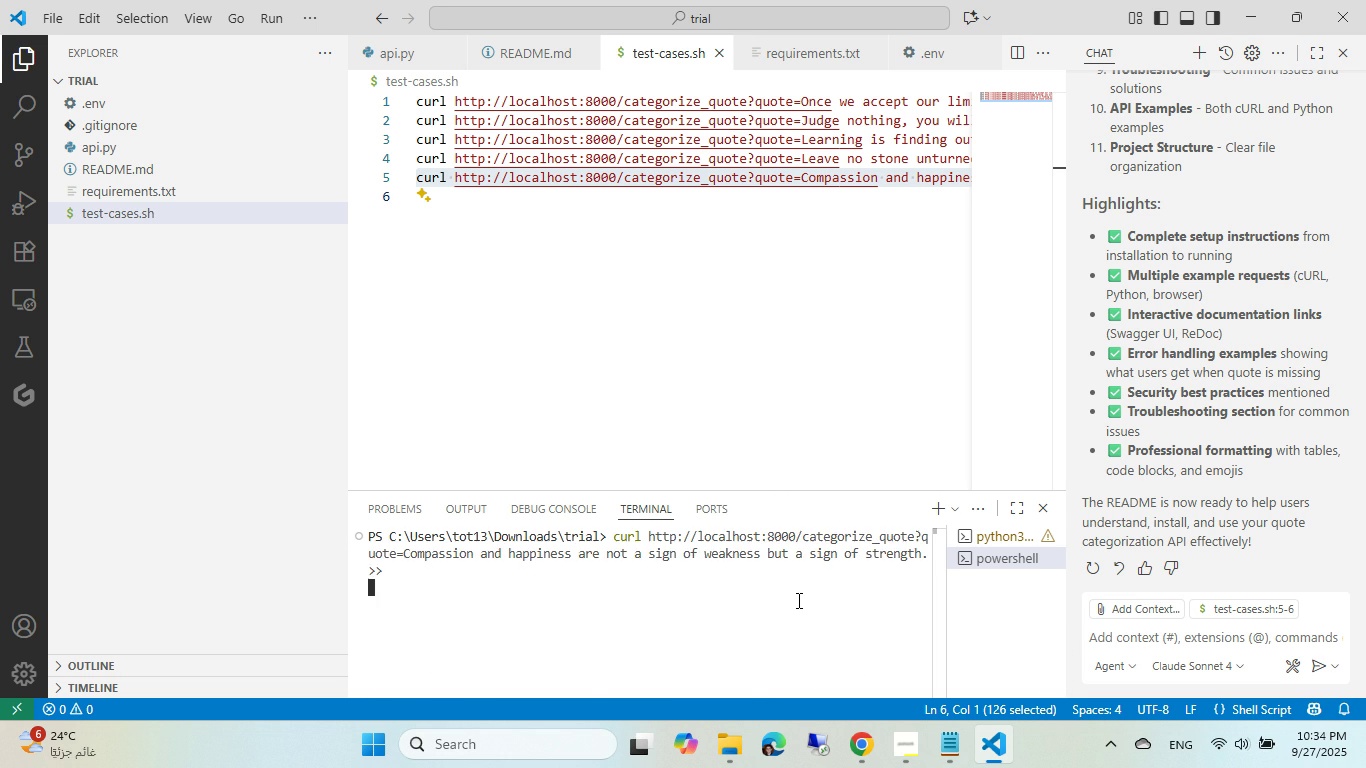 
key(Enter)
 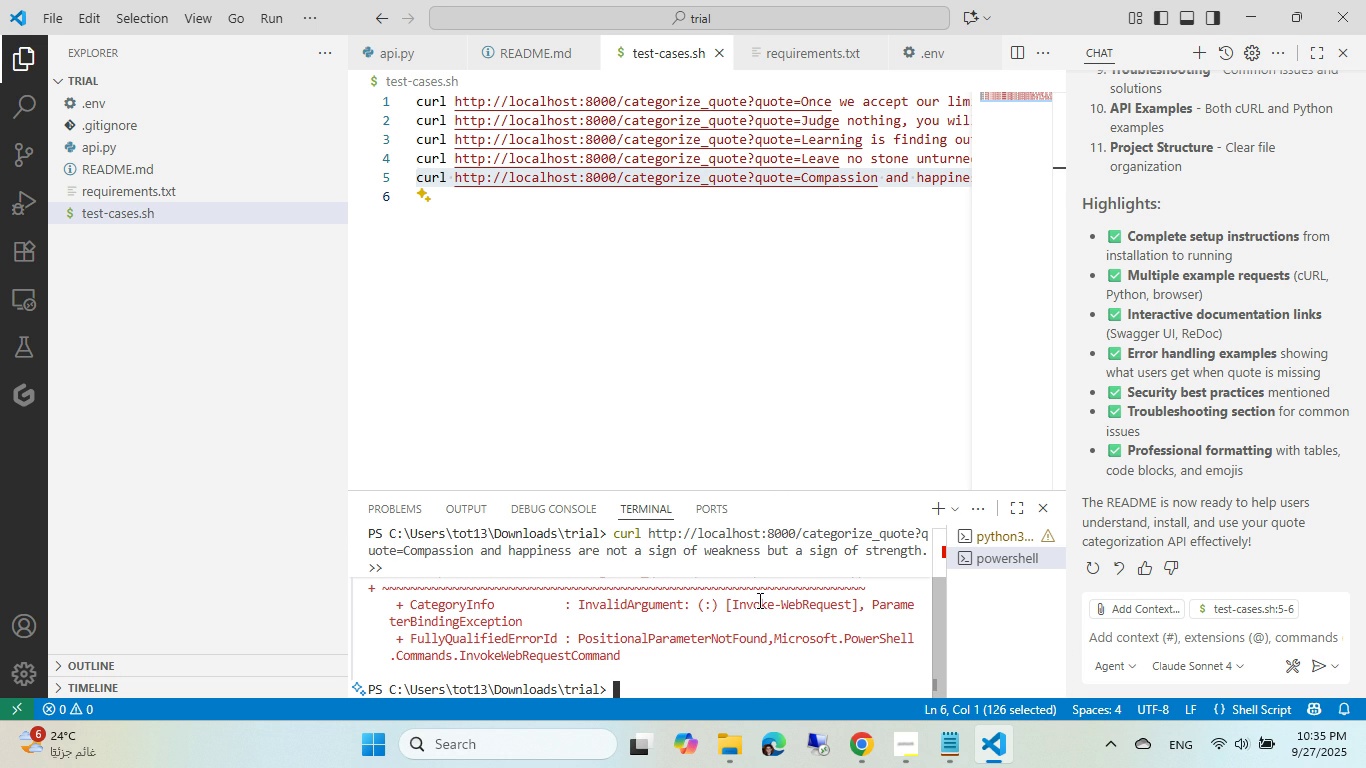 
wait(11.44)
 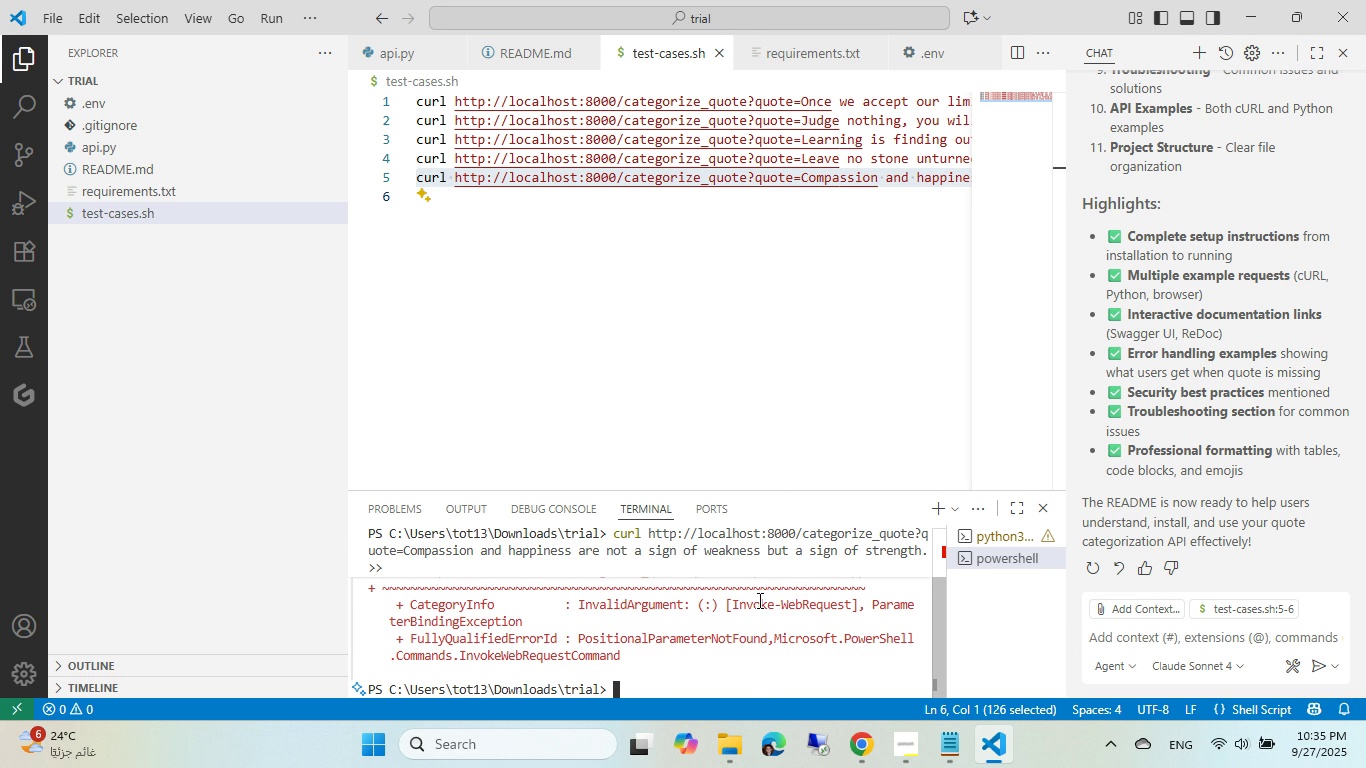 
left_click([629, 545])
 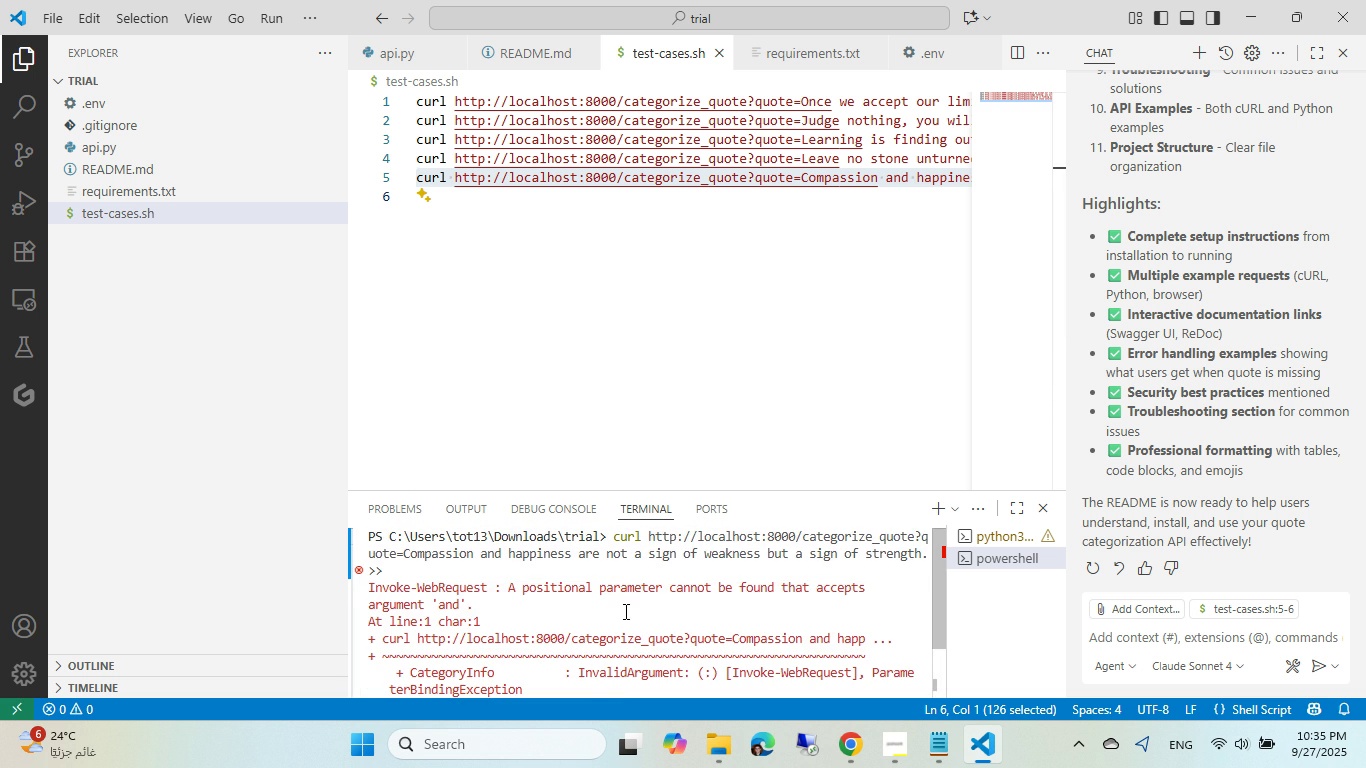 
left_click([624, 611])
 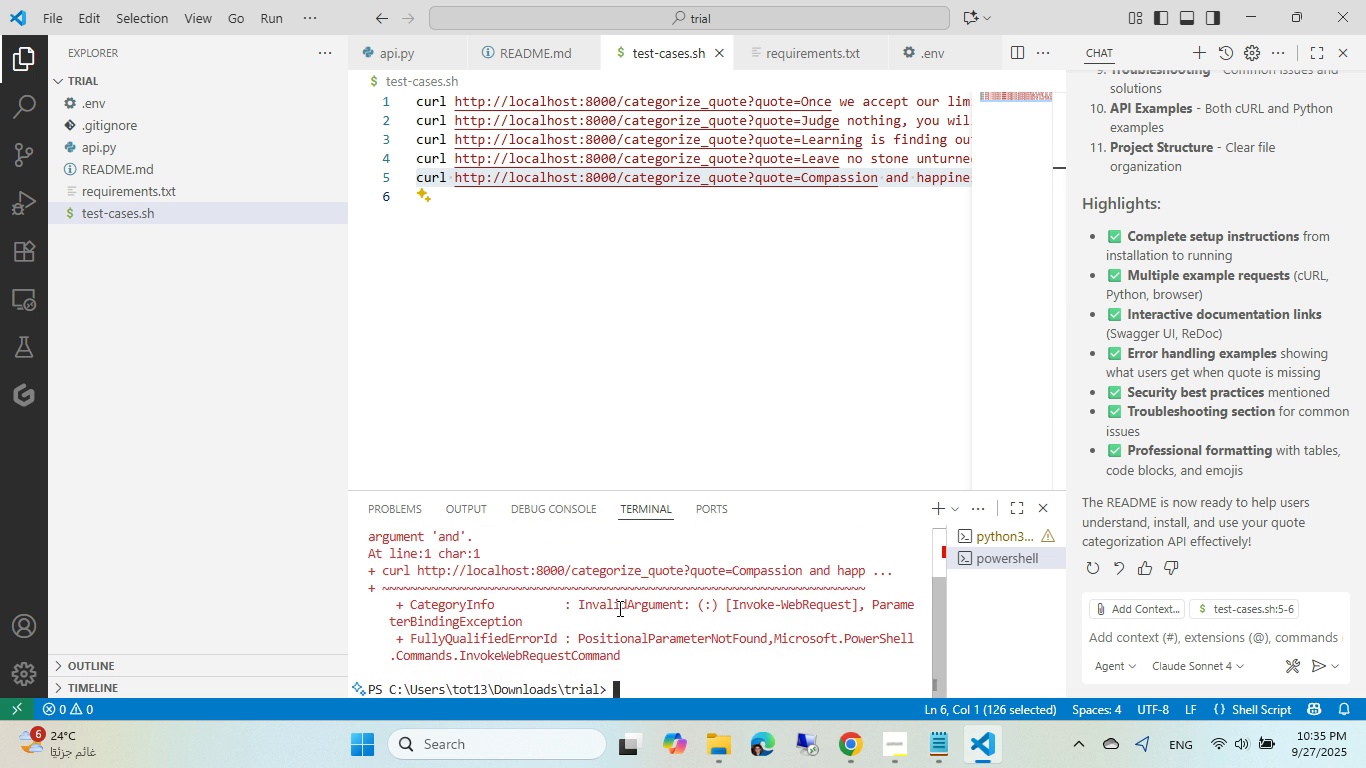 
key(Enter)
 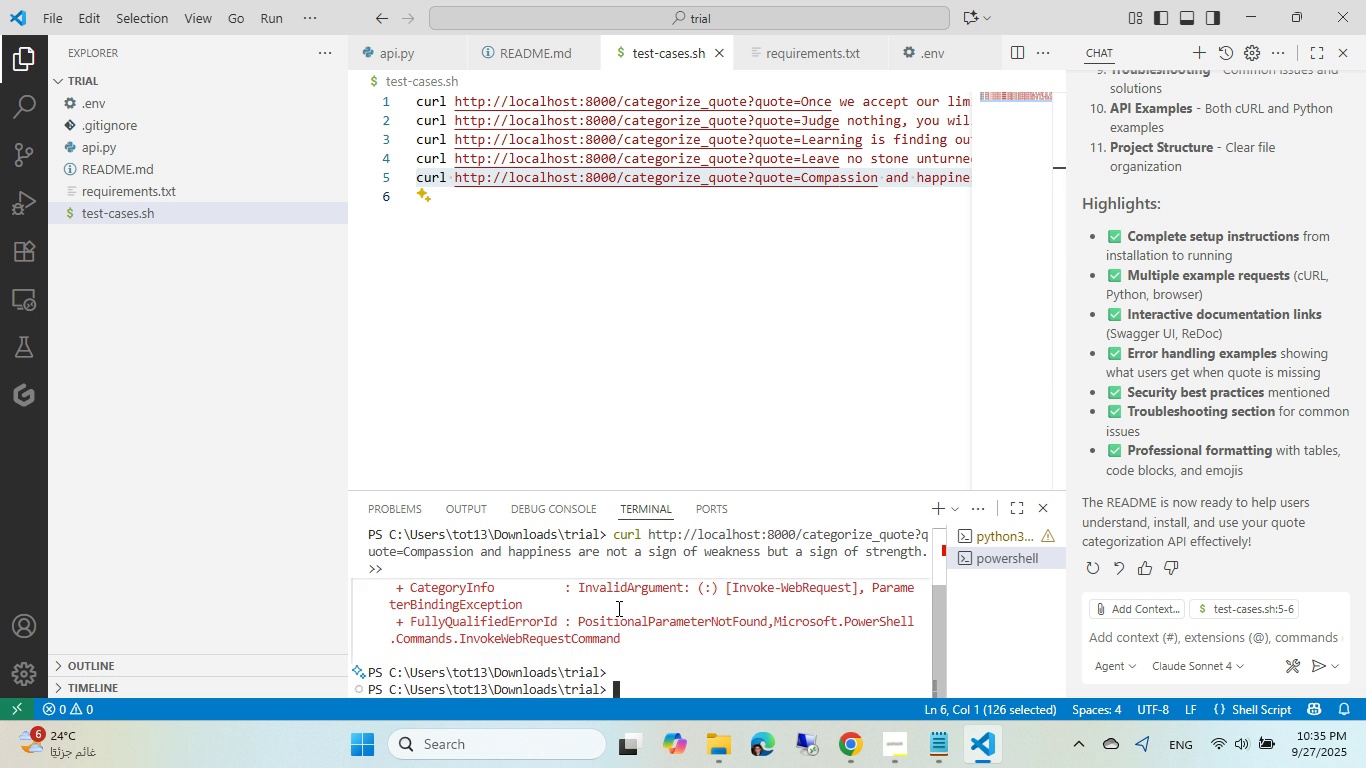 
key(ArrowUp)
 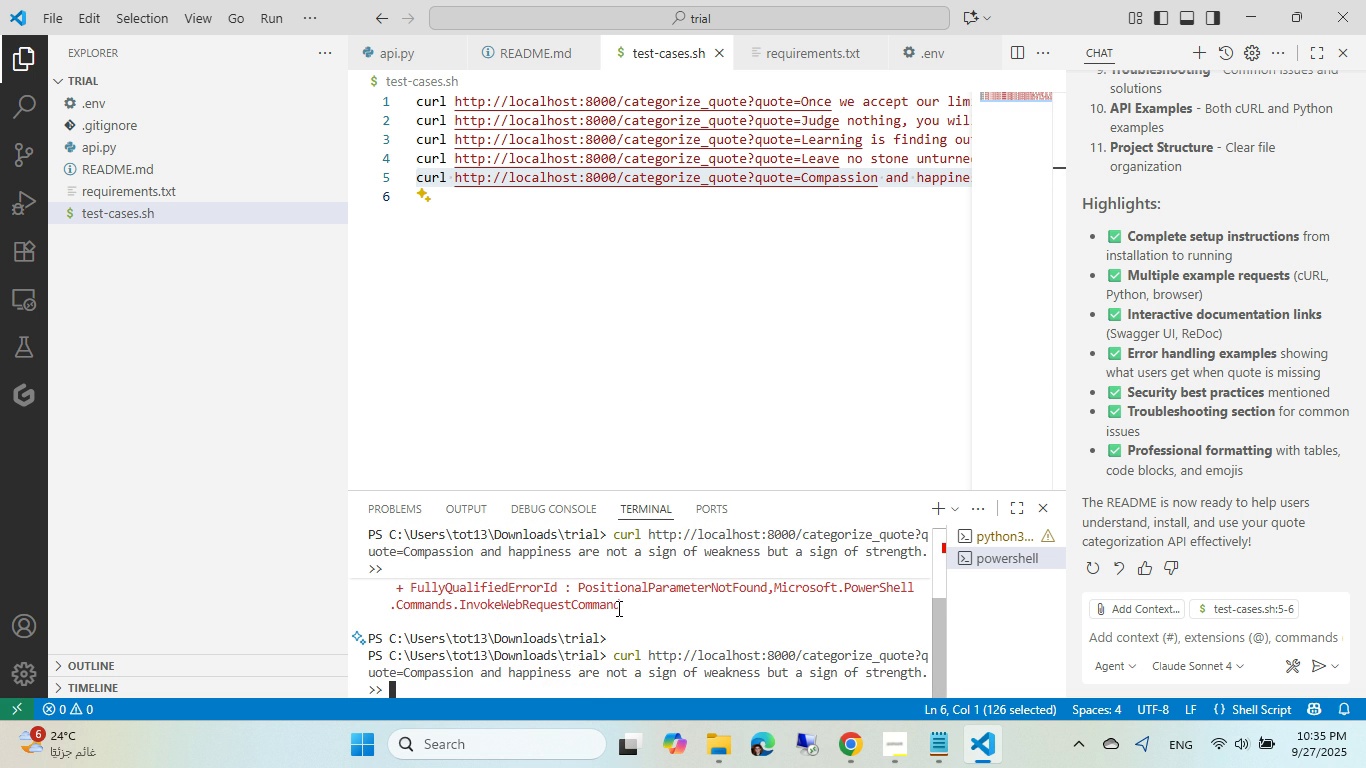 
key(ArrowLeft)
 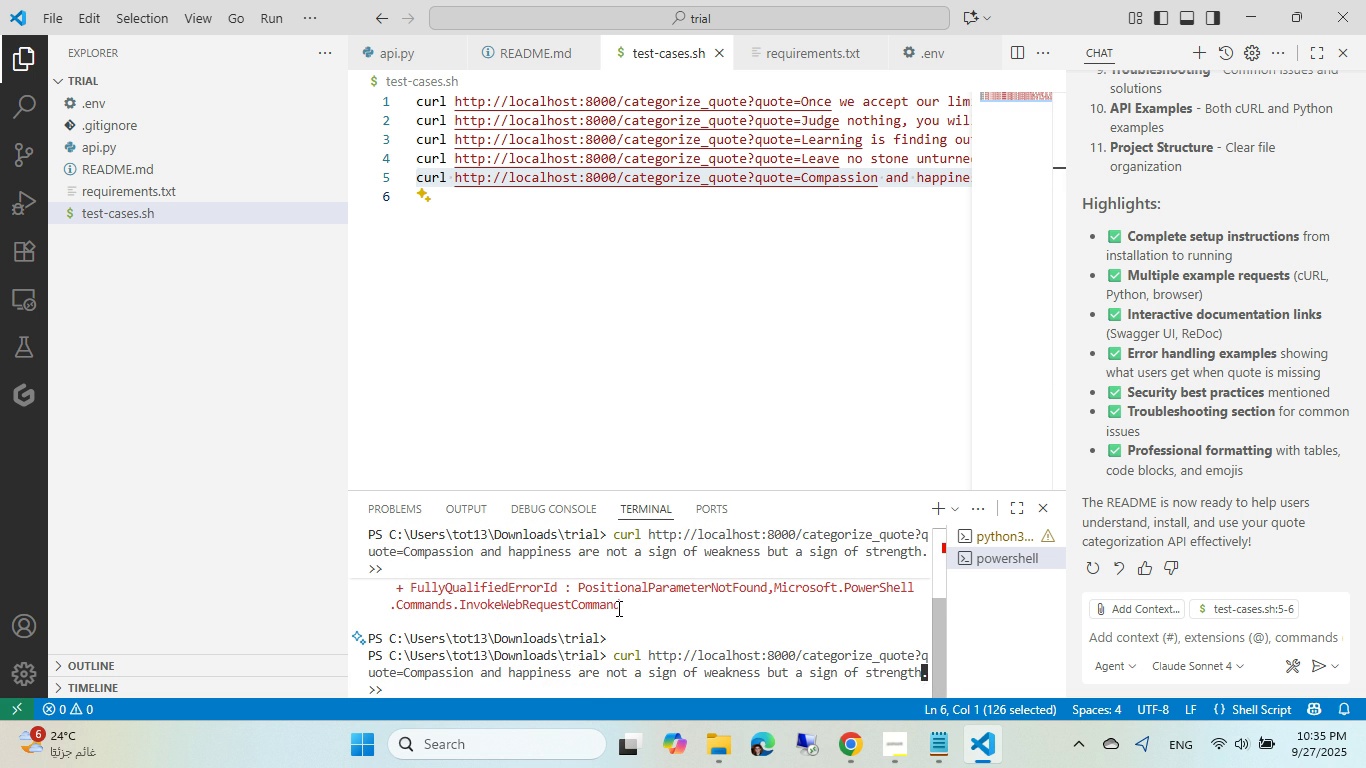 
key(ArrowLeft)
 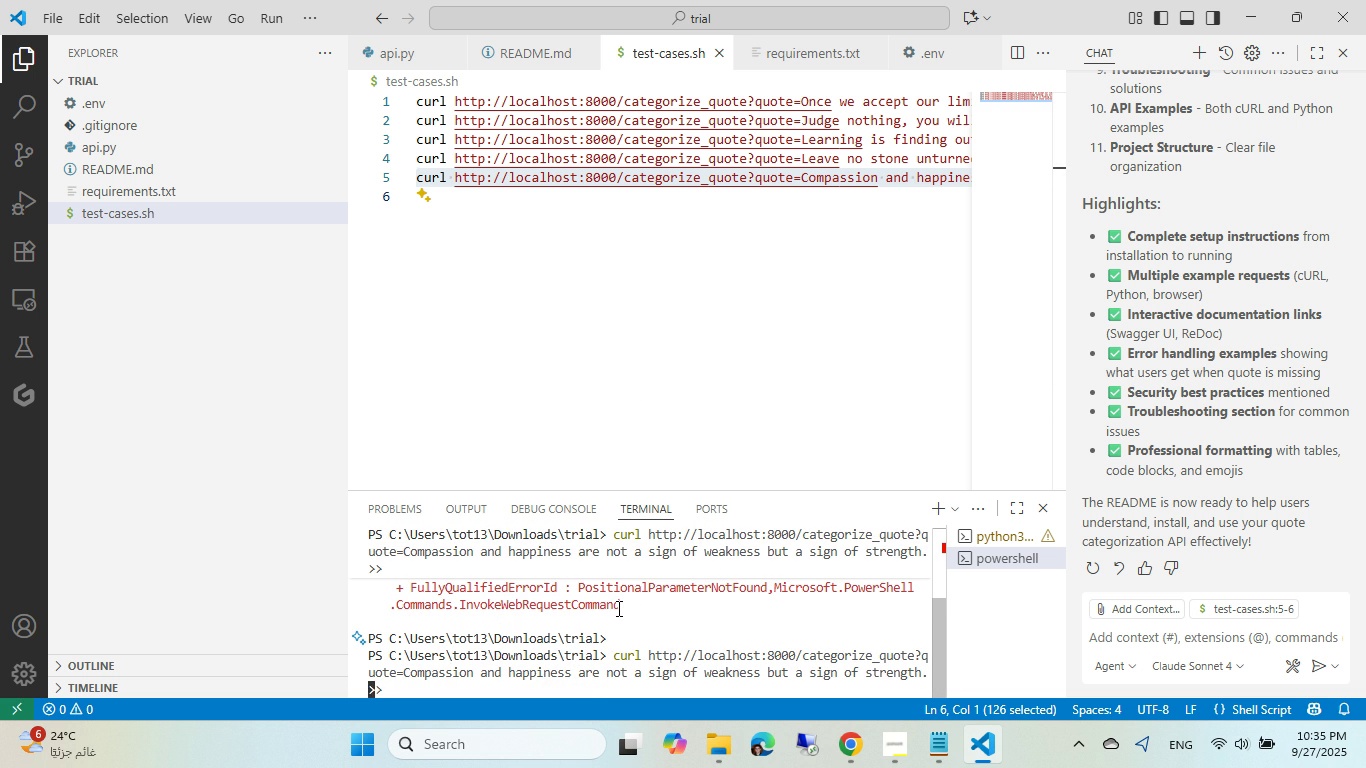 
key(ArrowRight)
 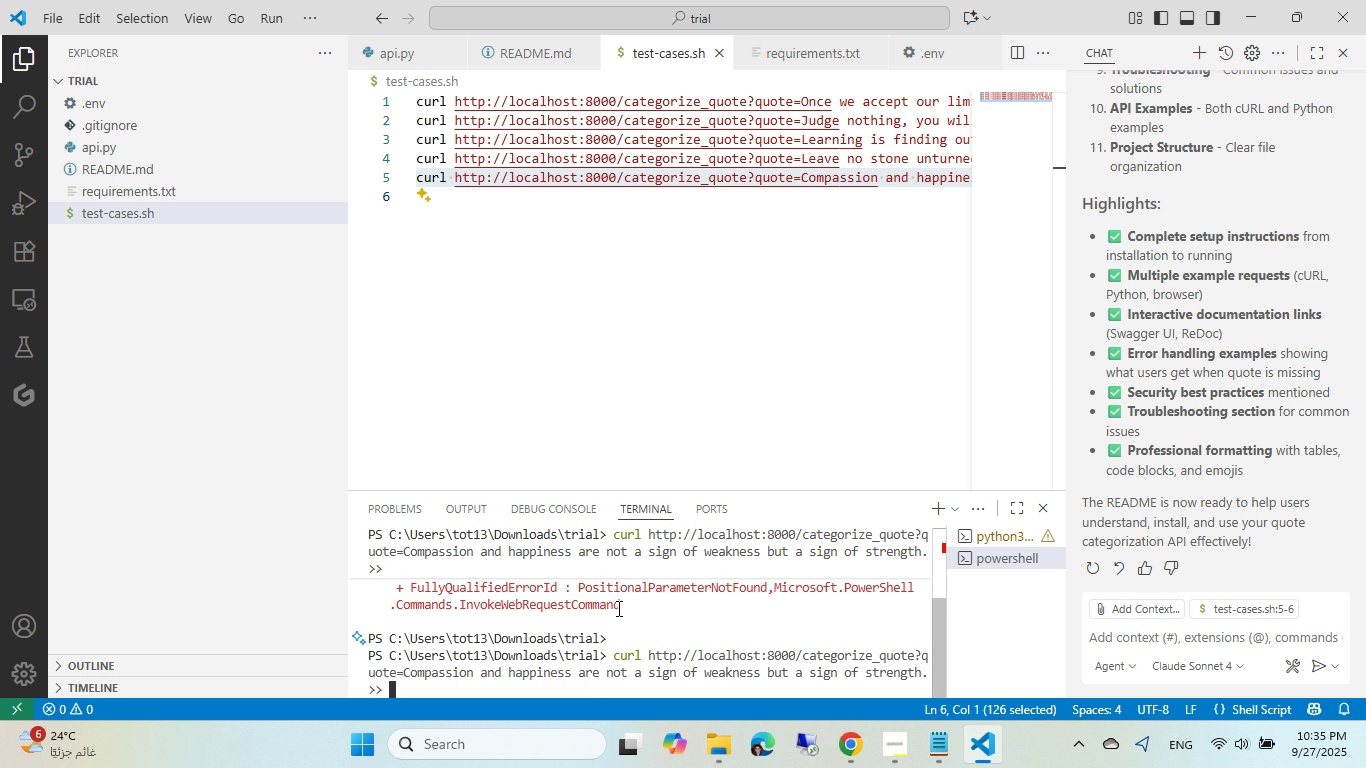 
key(ArrowRight)
 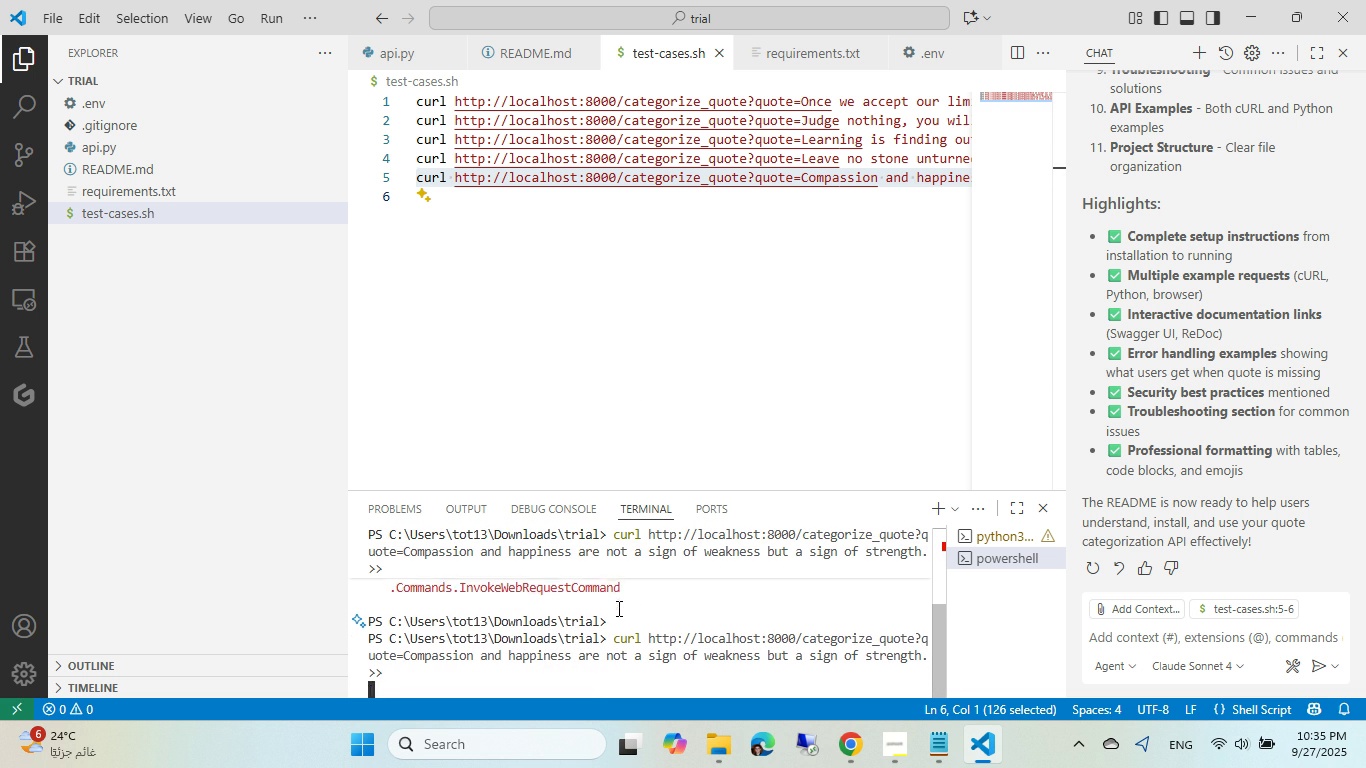 
key(ArrowRight)
 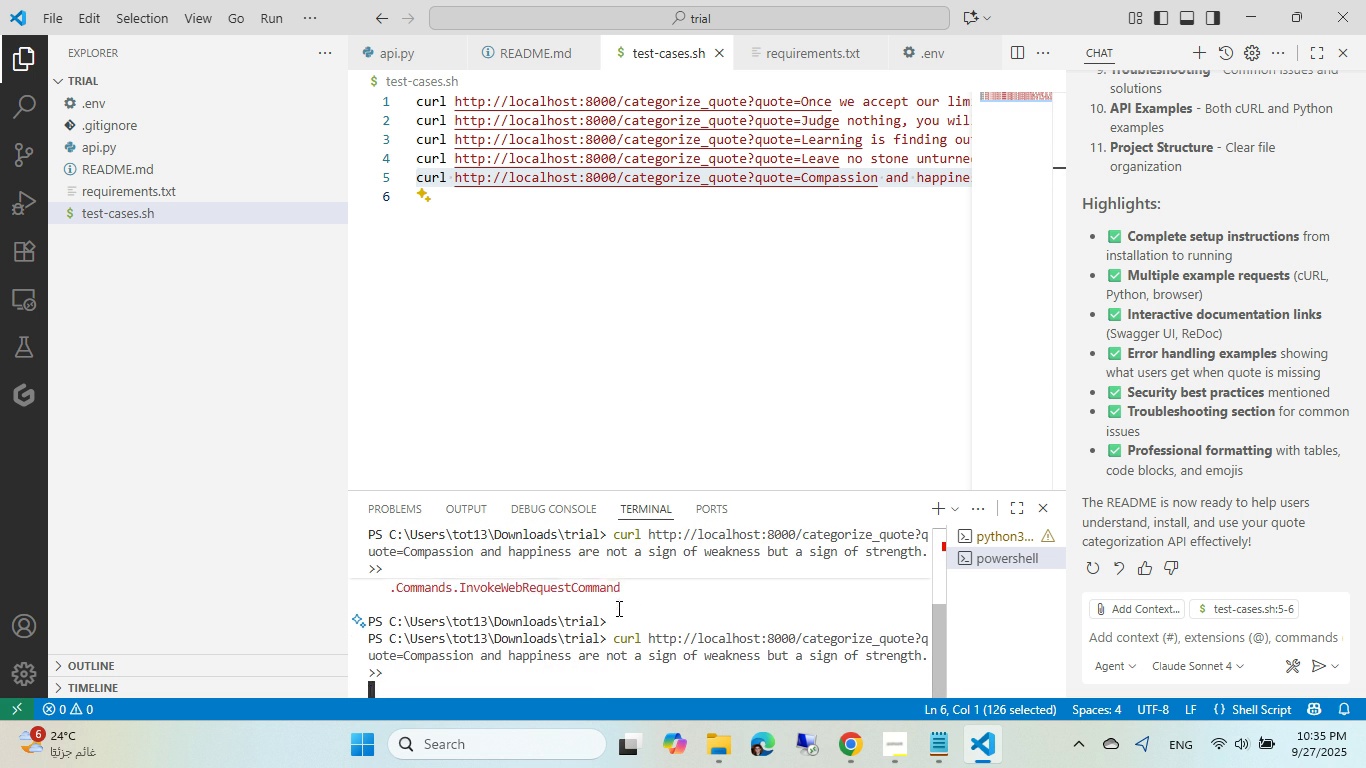 
key(Enter)
 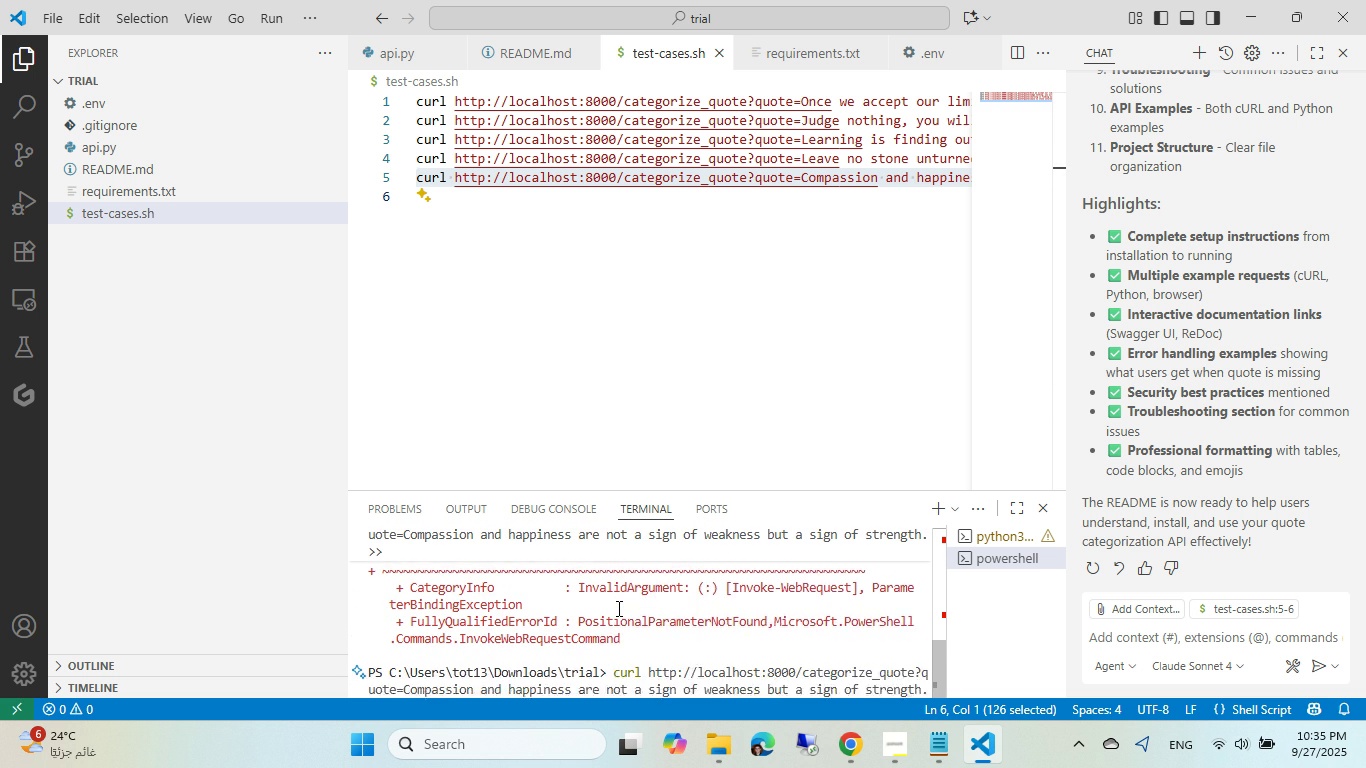 
key(ArrowUp)